 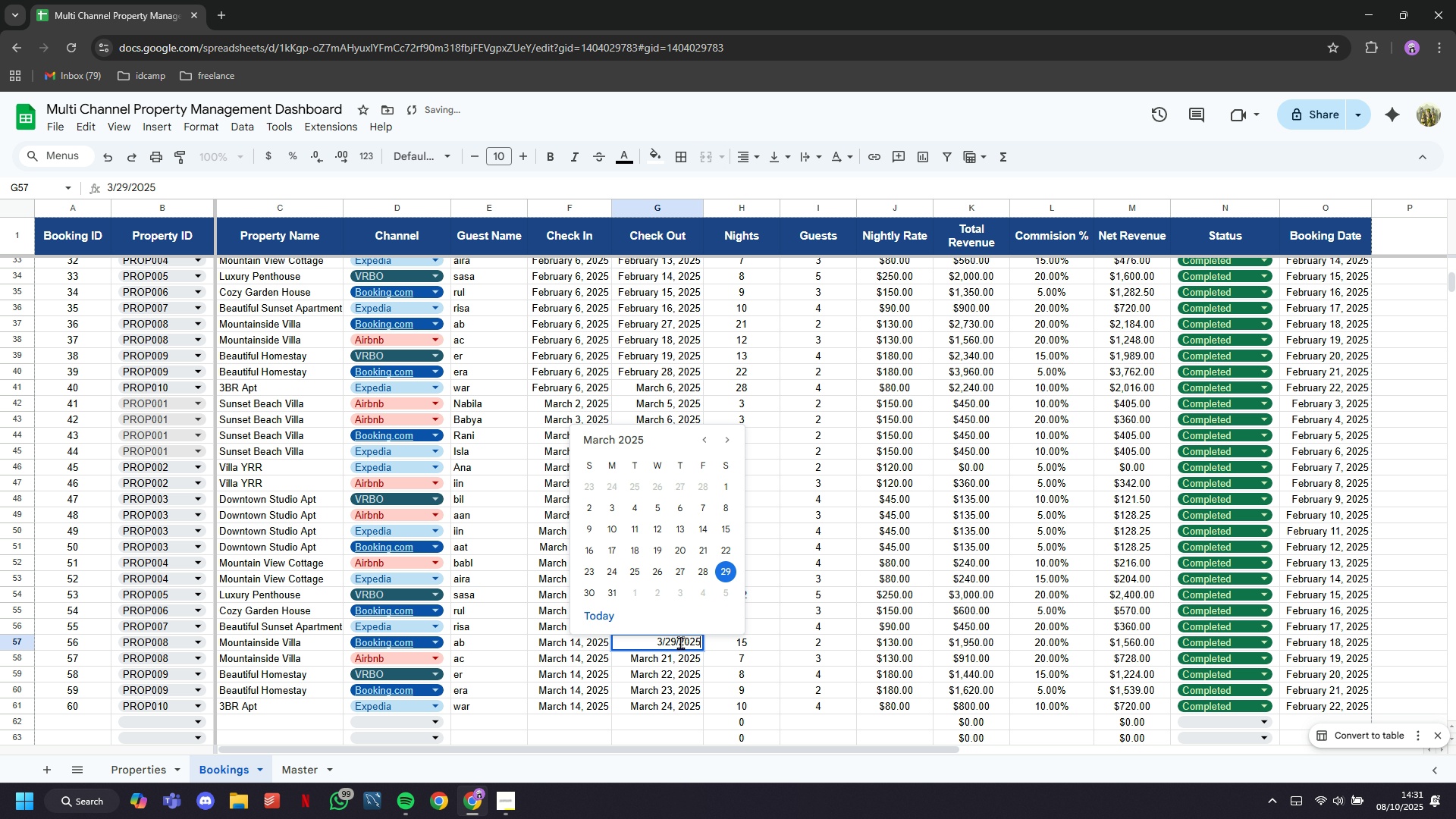 
double_click([680, 666])
 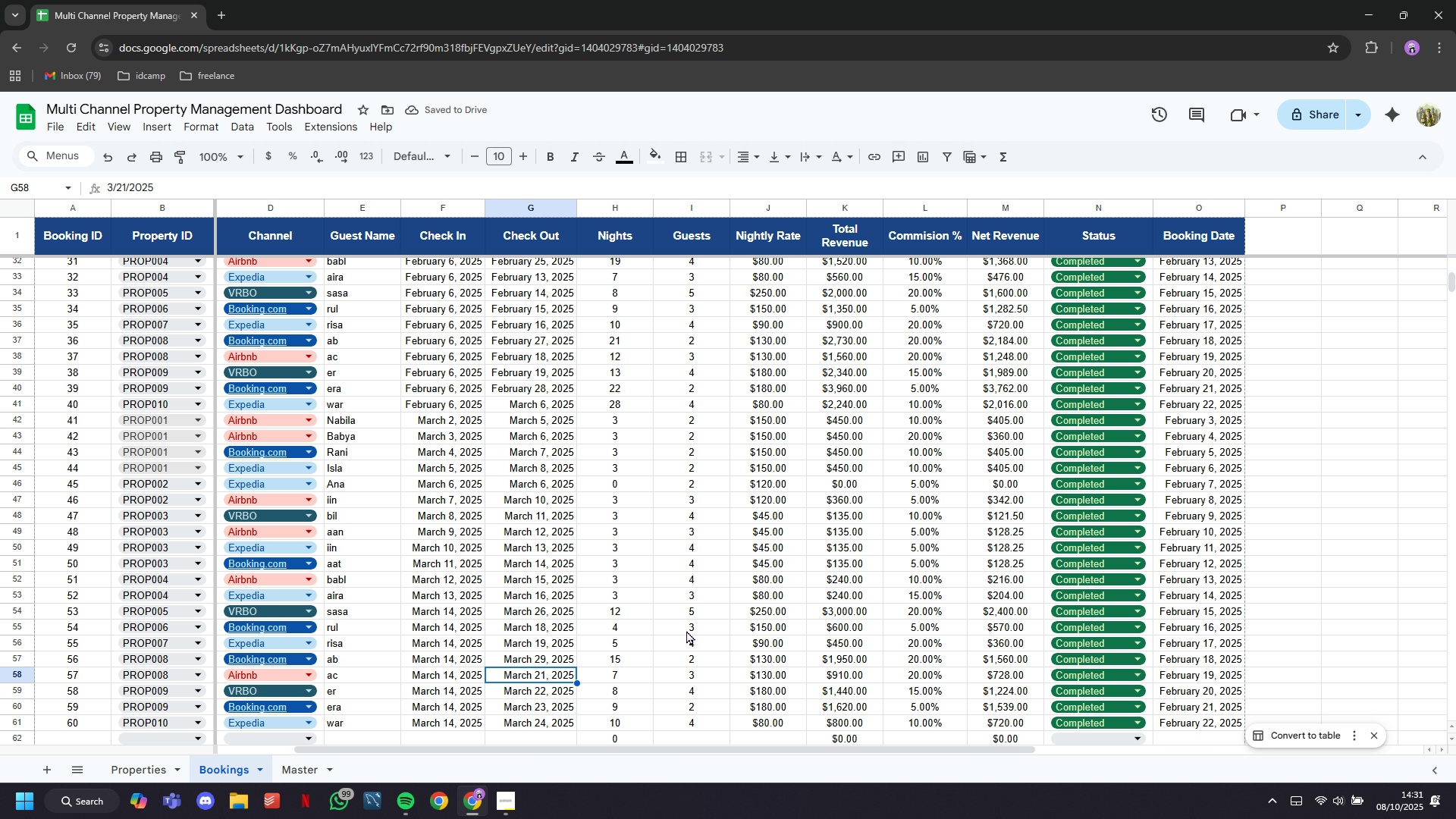 
double_click([545, 552])
 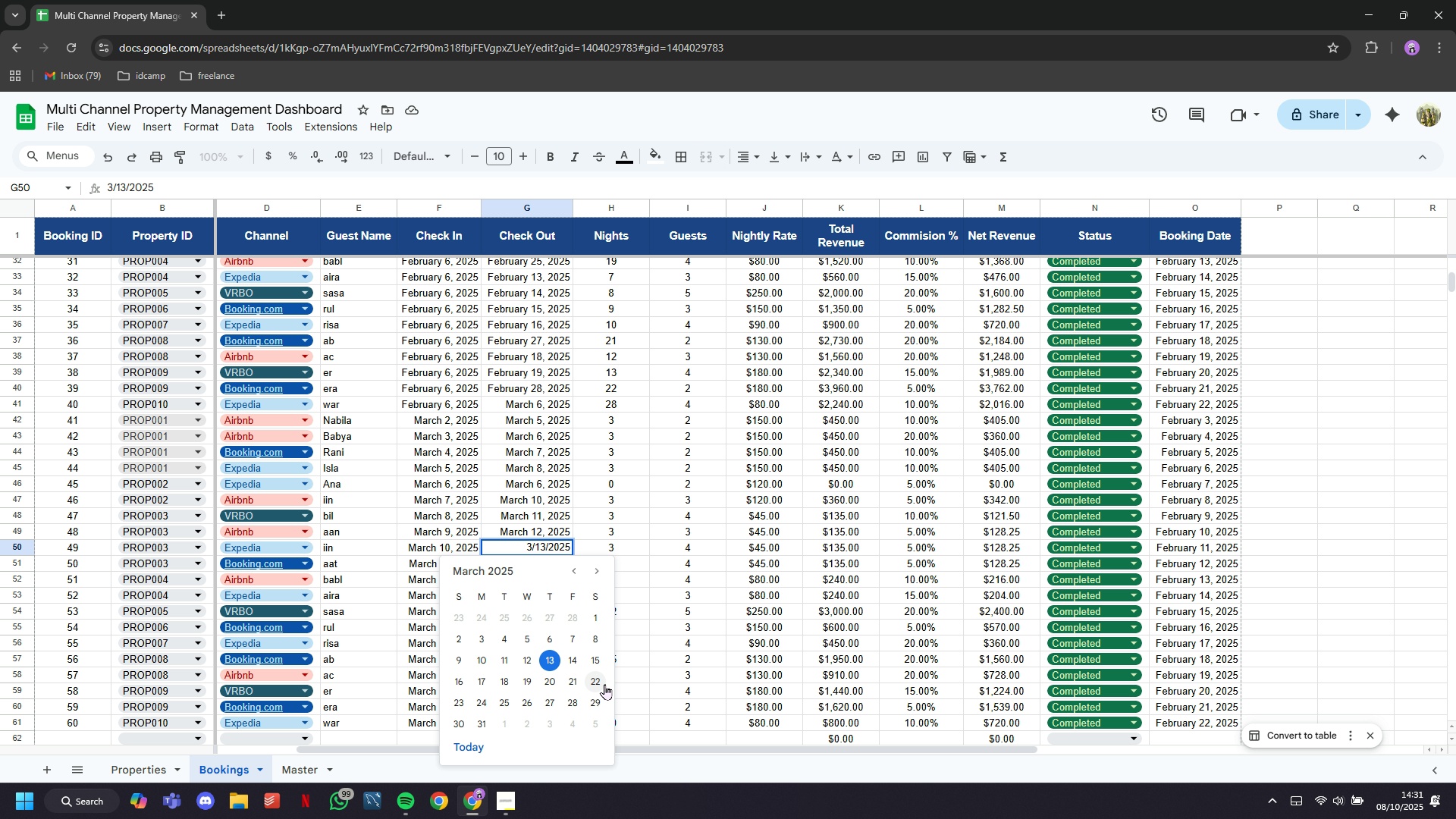 
left_click([598, 681])
 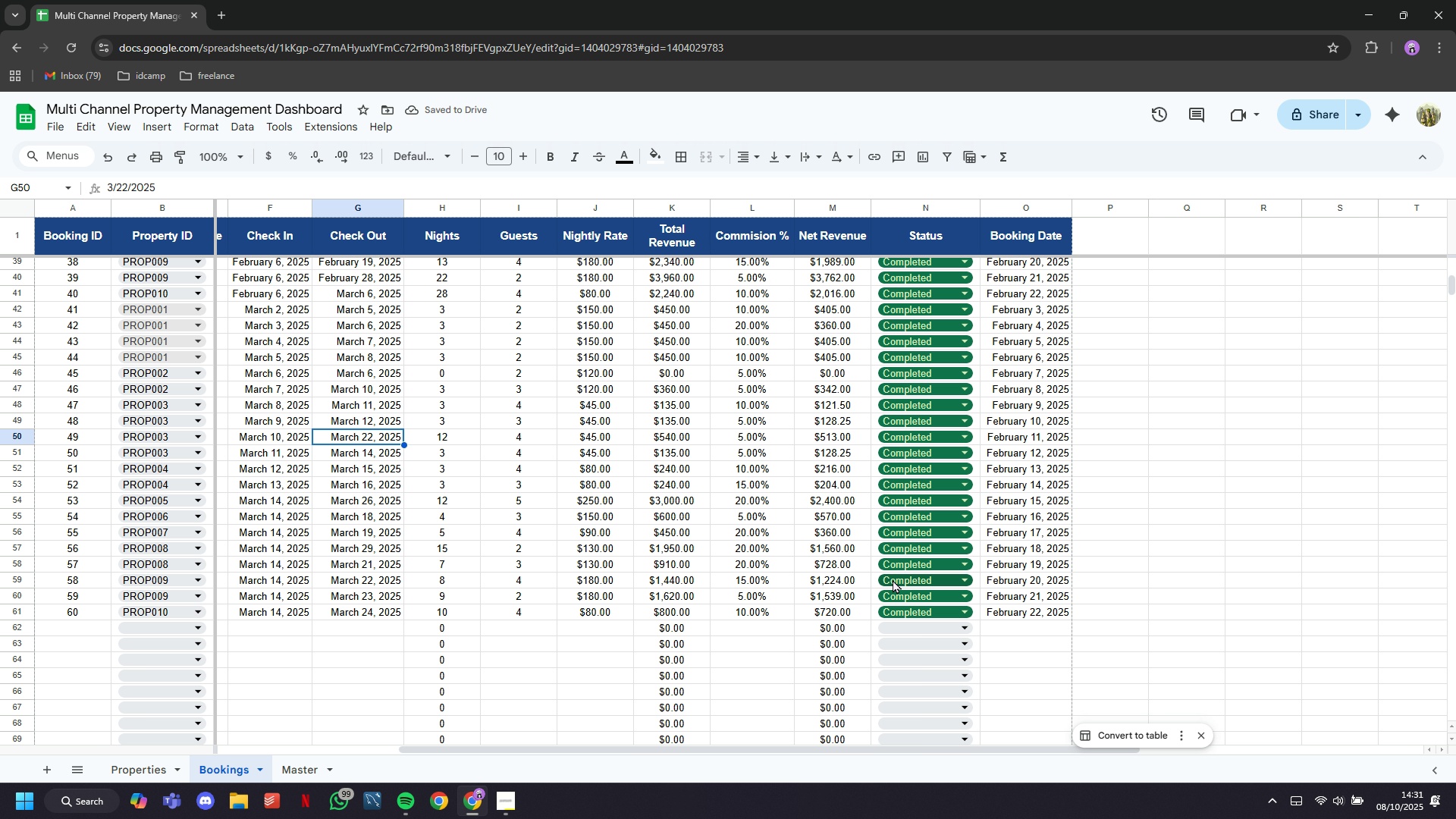 
mouse_move([947, 500])
 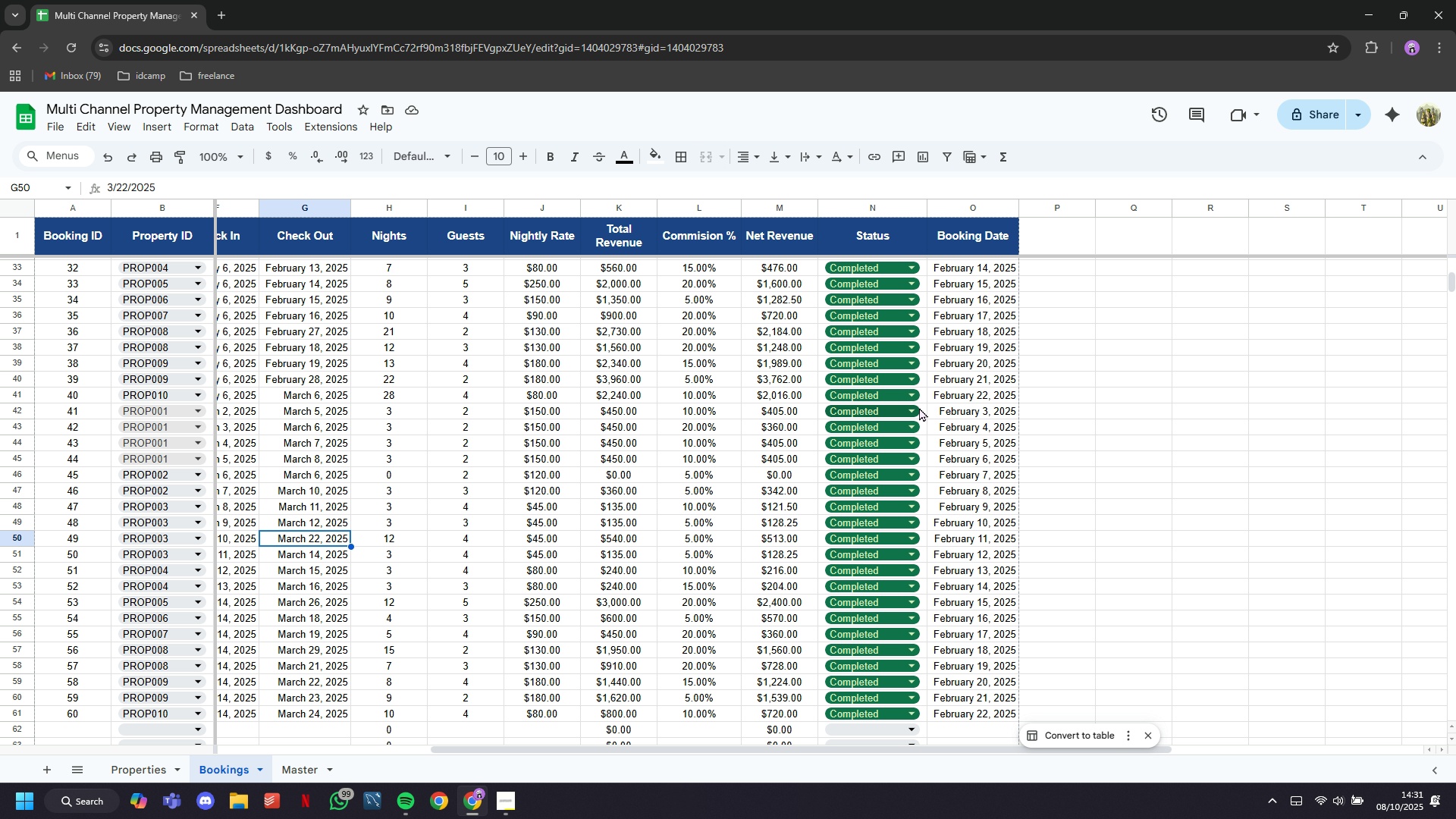 
double_click([983, 406])
 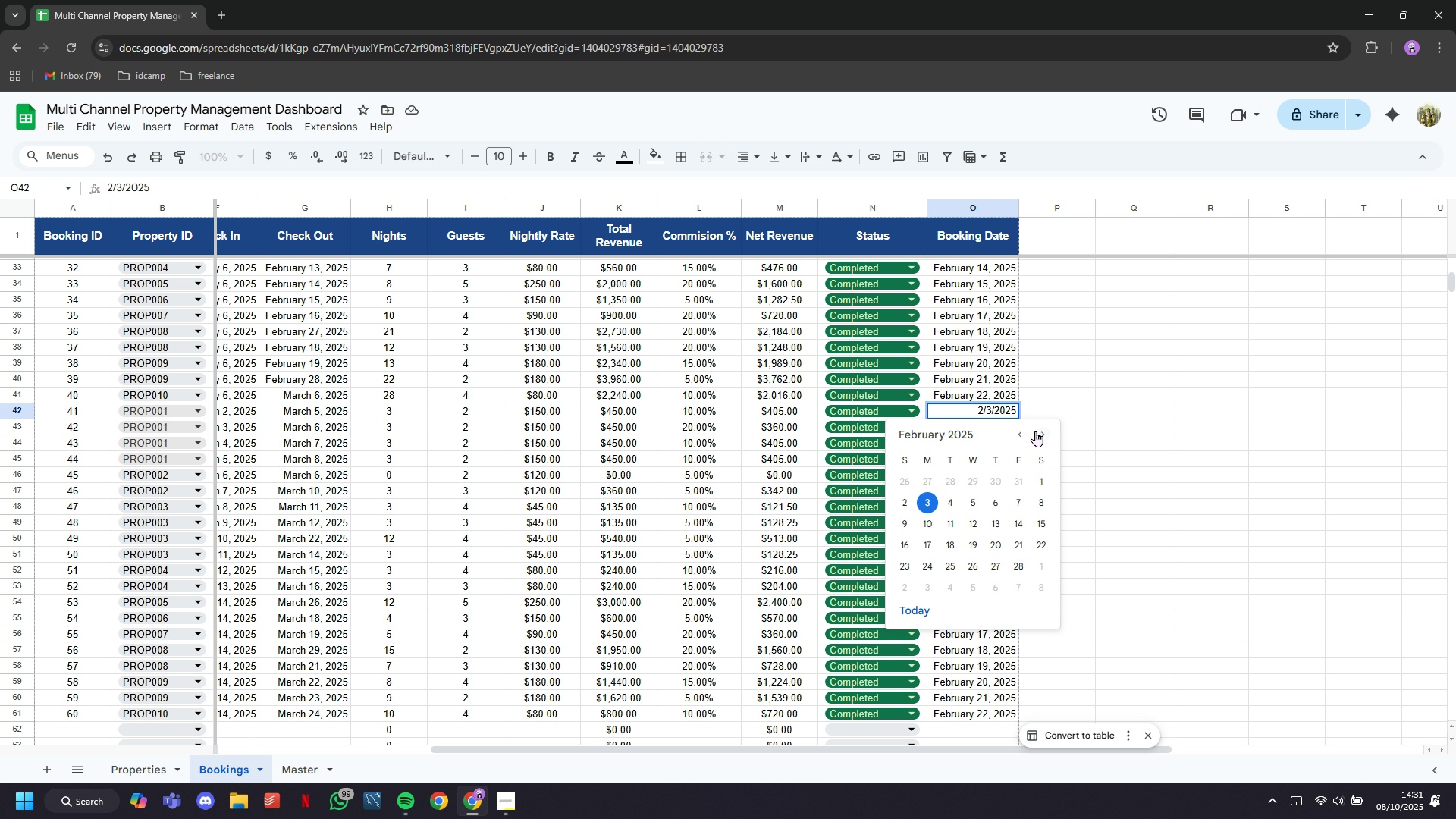 
double_click([1036, 431])
 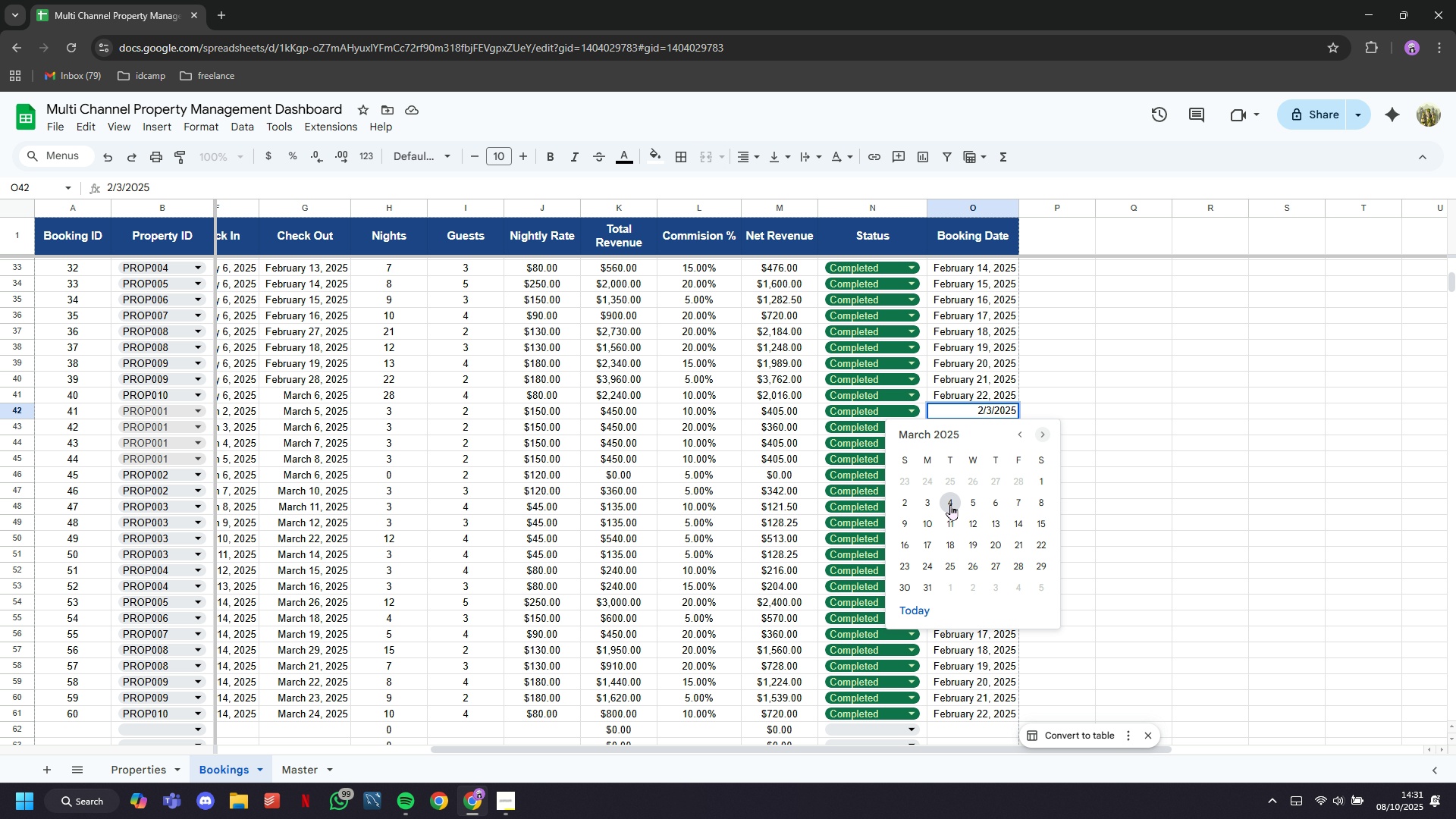 
left_click([950, 504])